 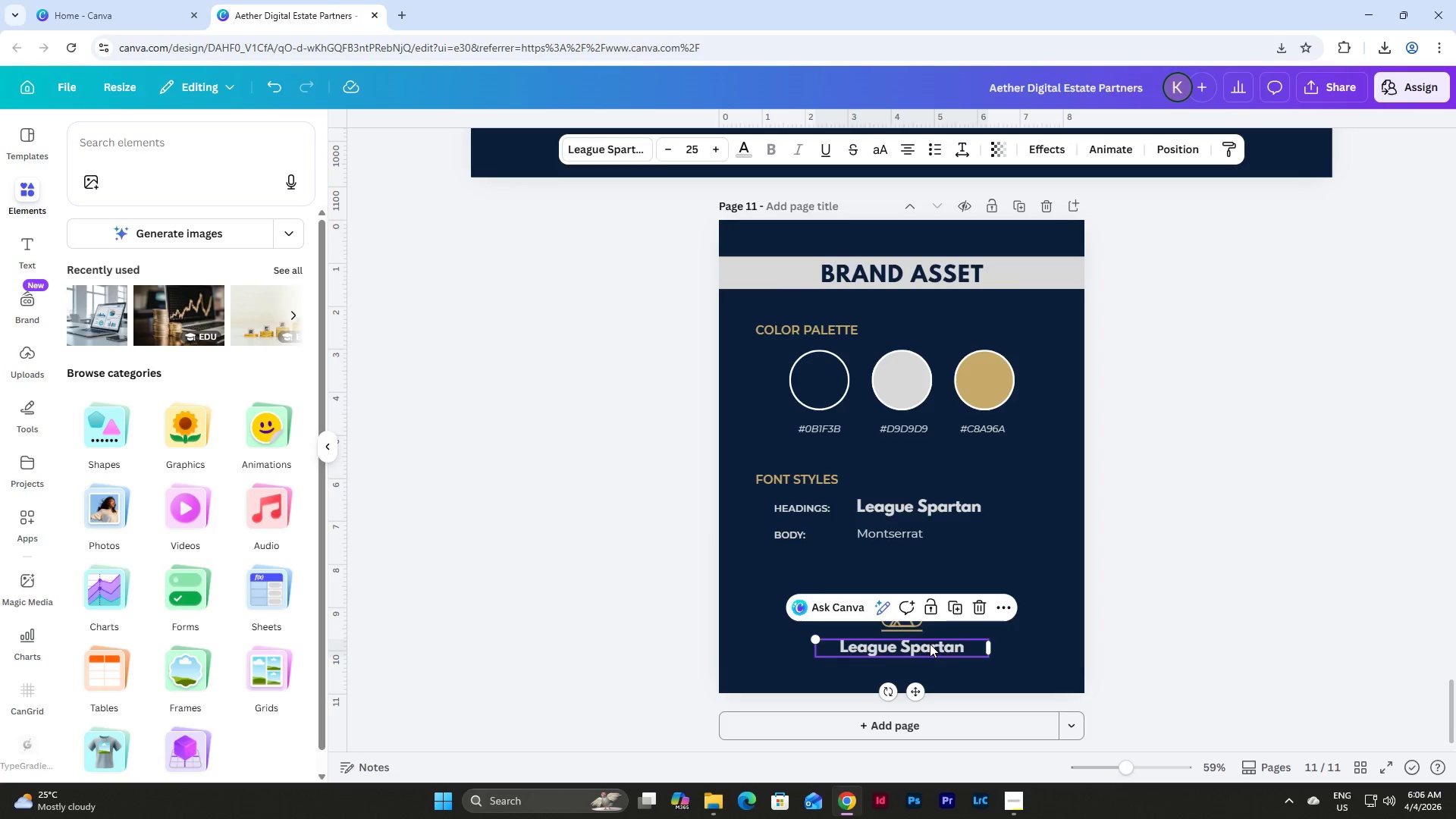 
type(AETHER DIGITAL)
 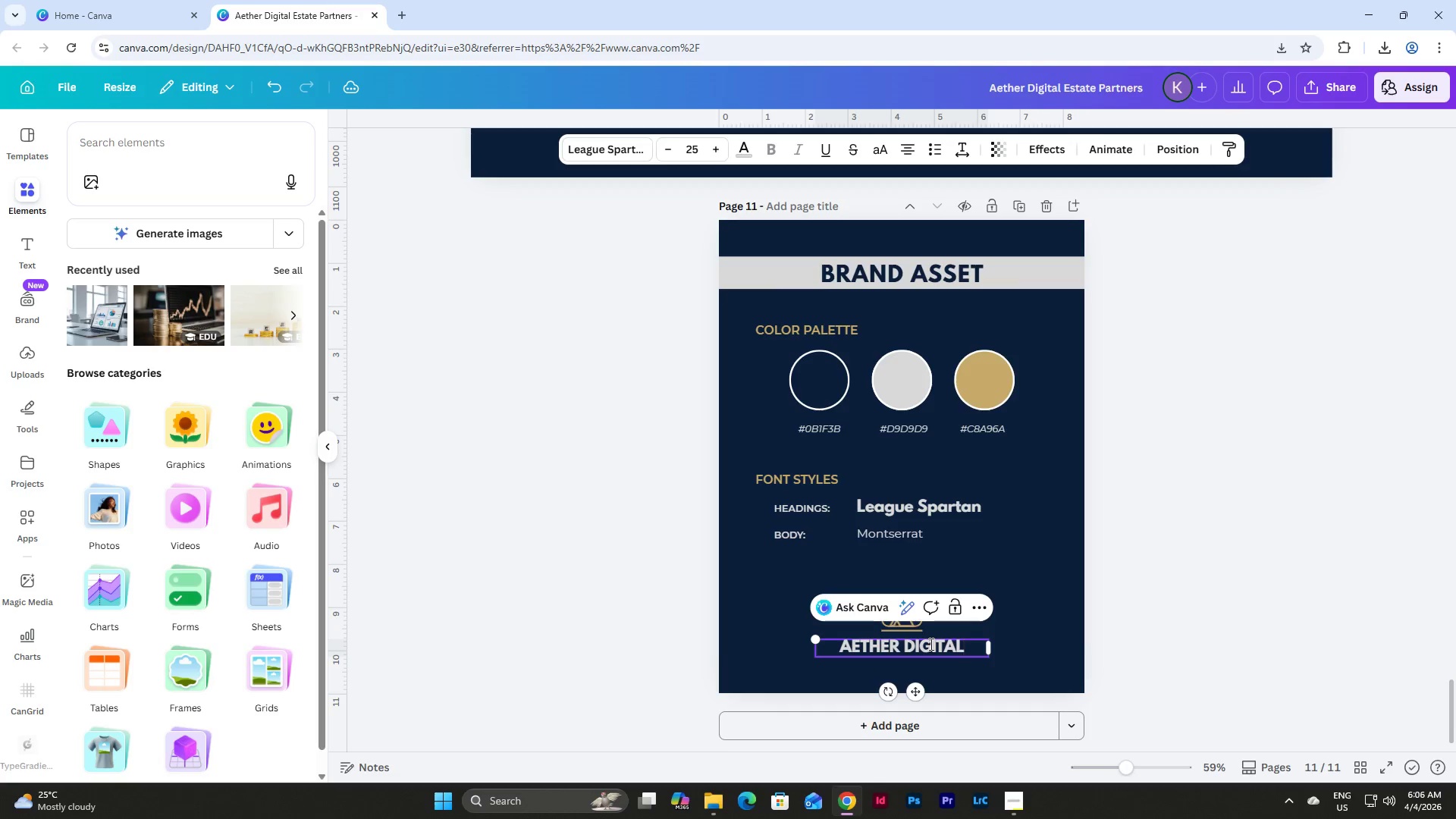 
key(Enter)
 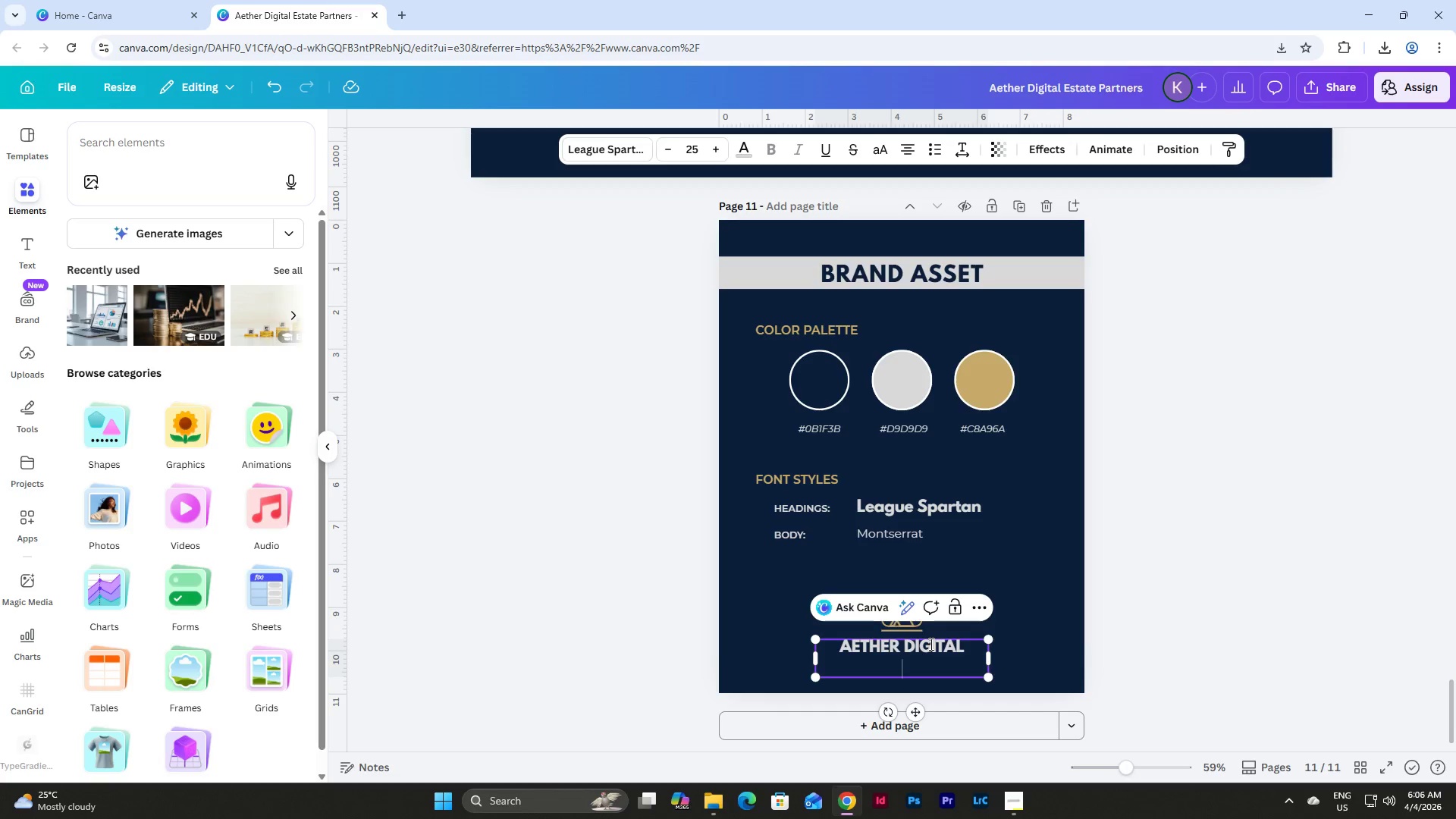 
type(ESTATE PARTNERS)
 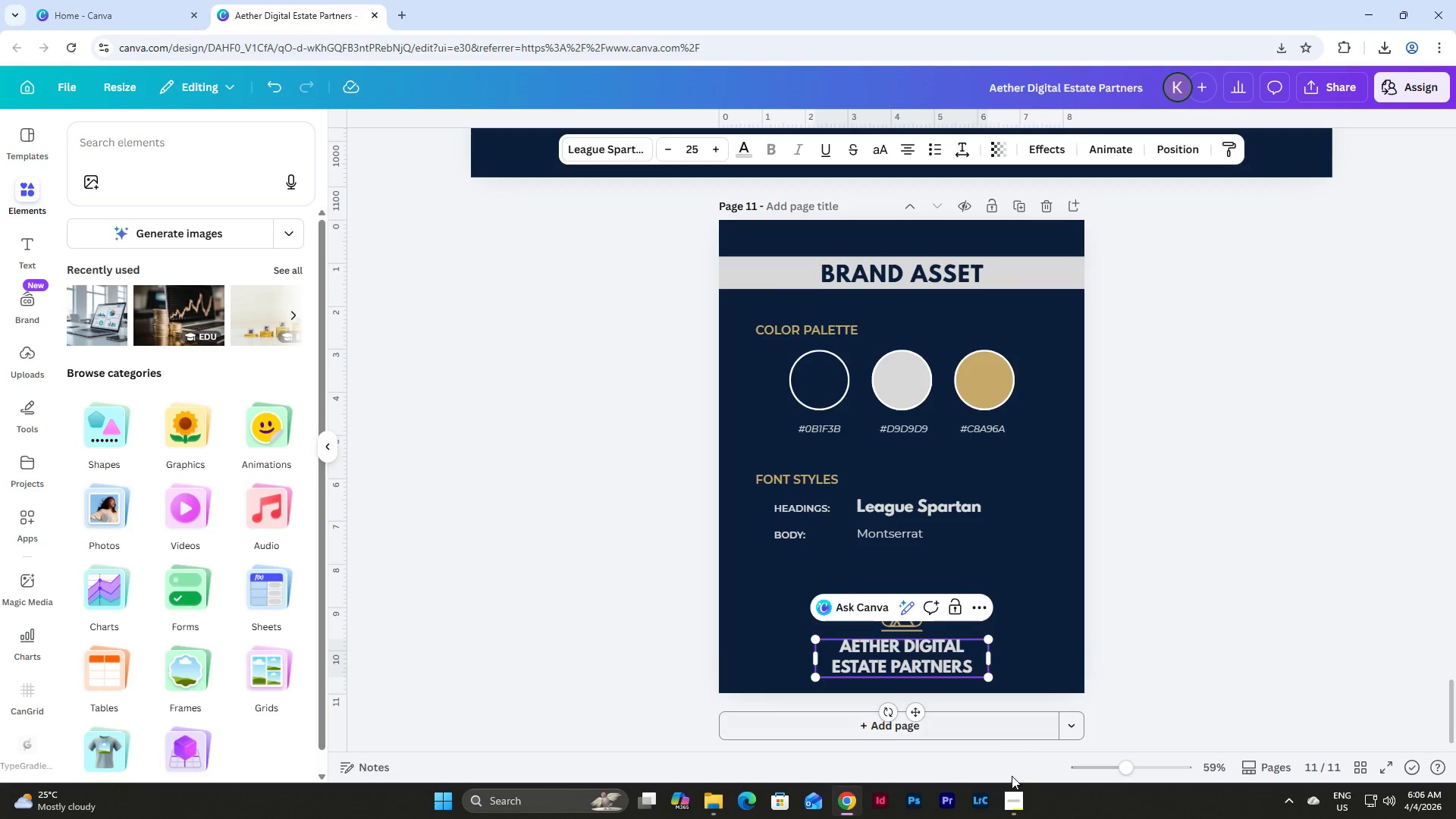 
left_click([1018, 787])